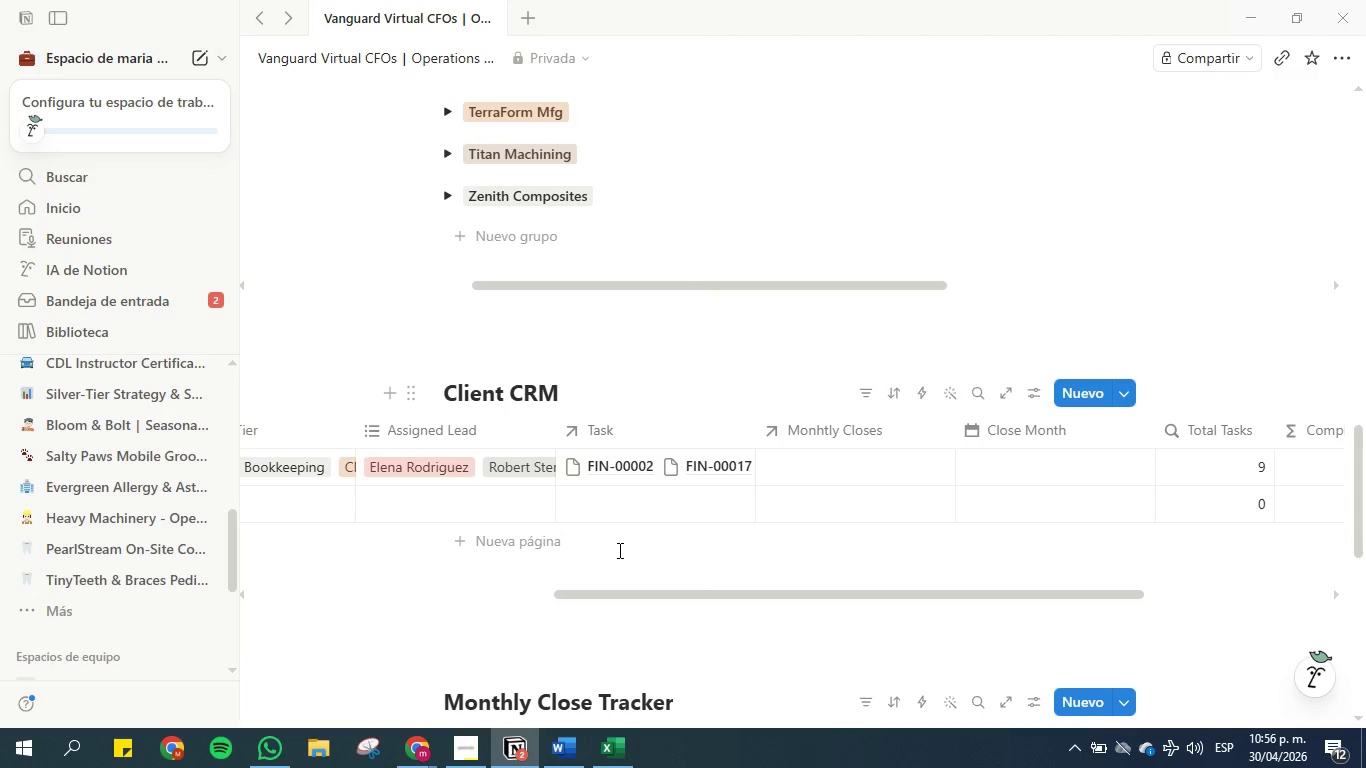 
wait(8.8)
 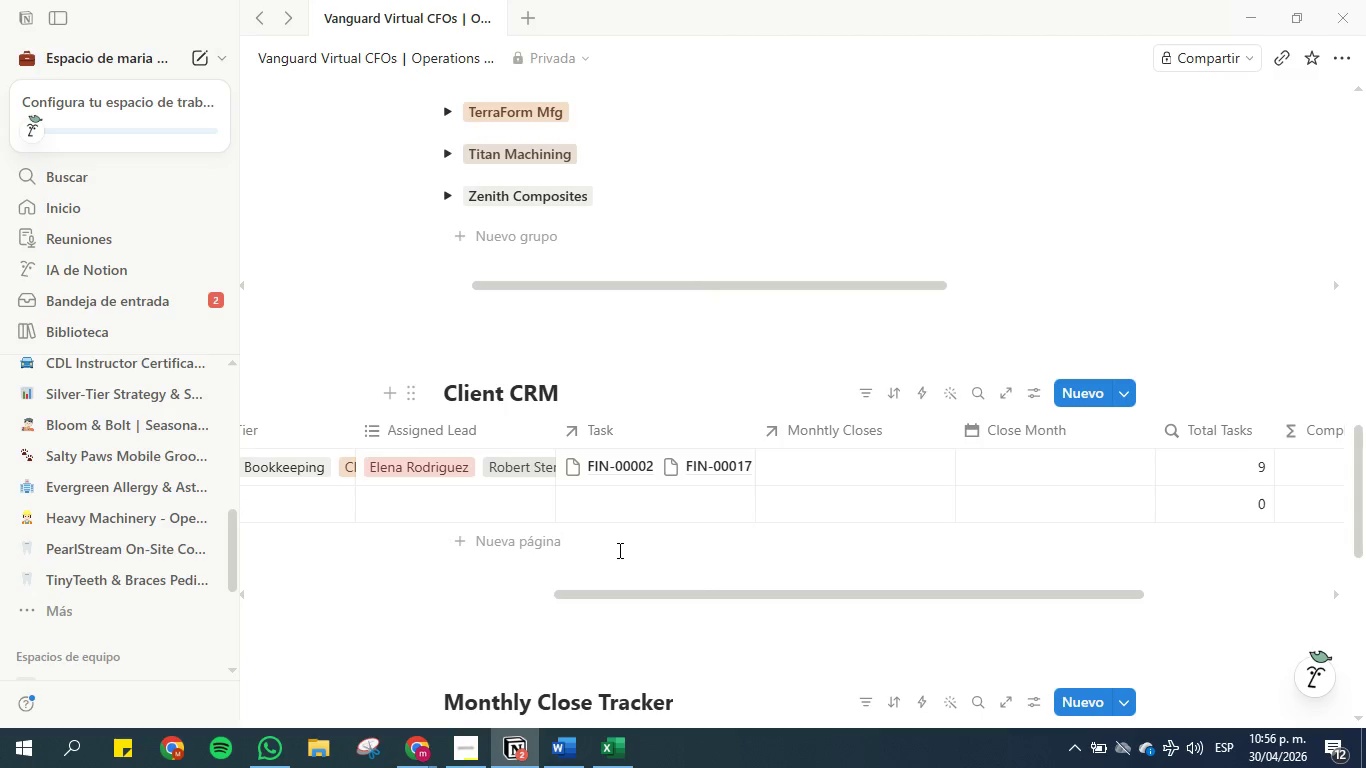 
left_click_drag(start_coordinate=[619, 592], to_coordinate=[358, 579])
 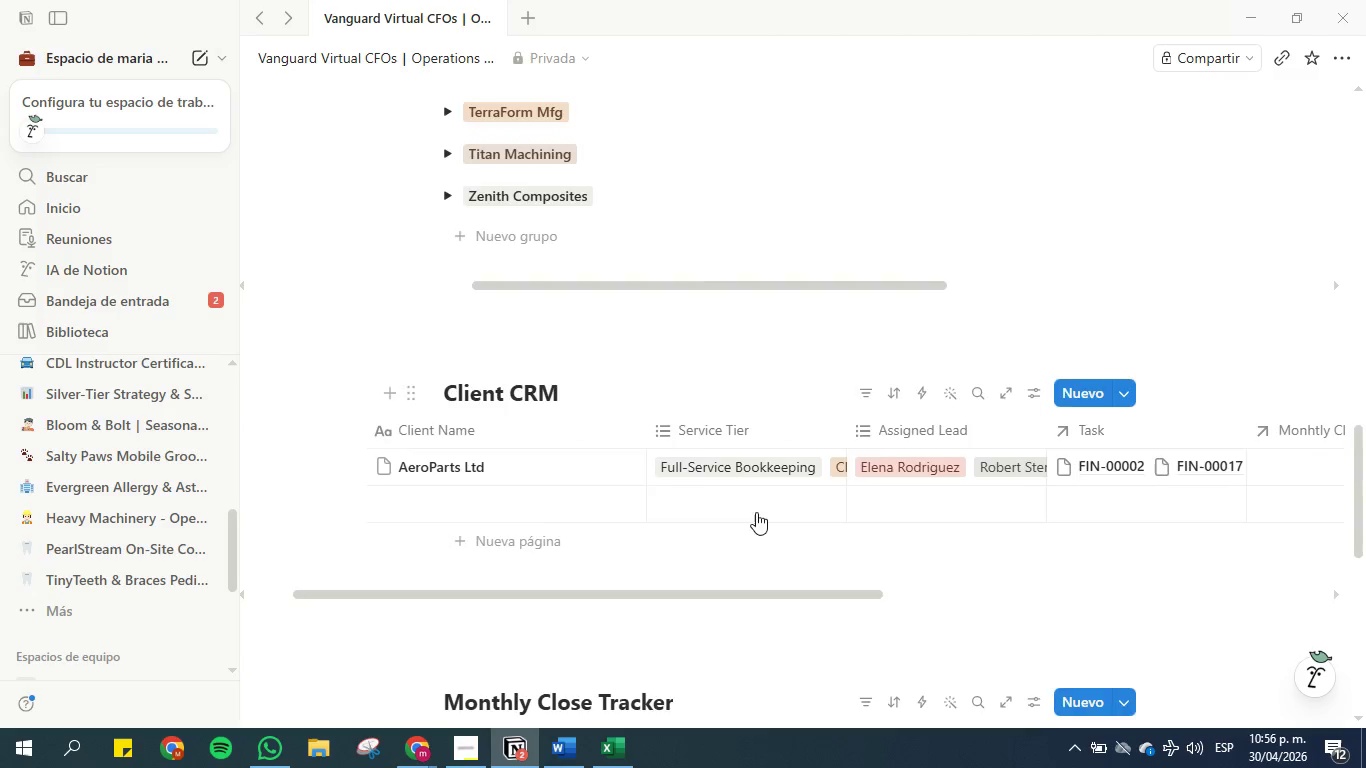 
scroll: coordinate [760, 514], scroll_direction: down, amount: 4.0
 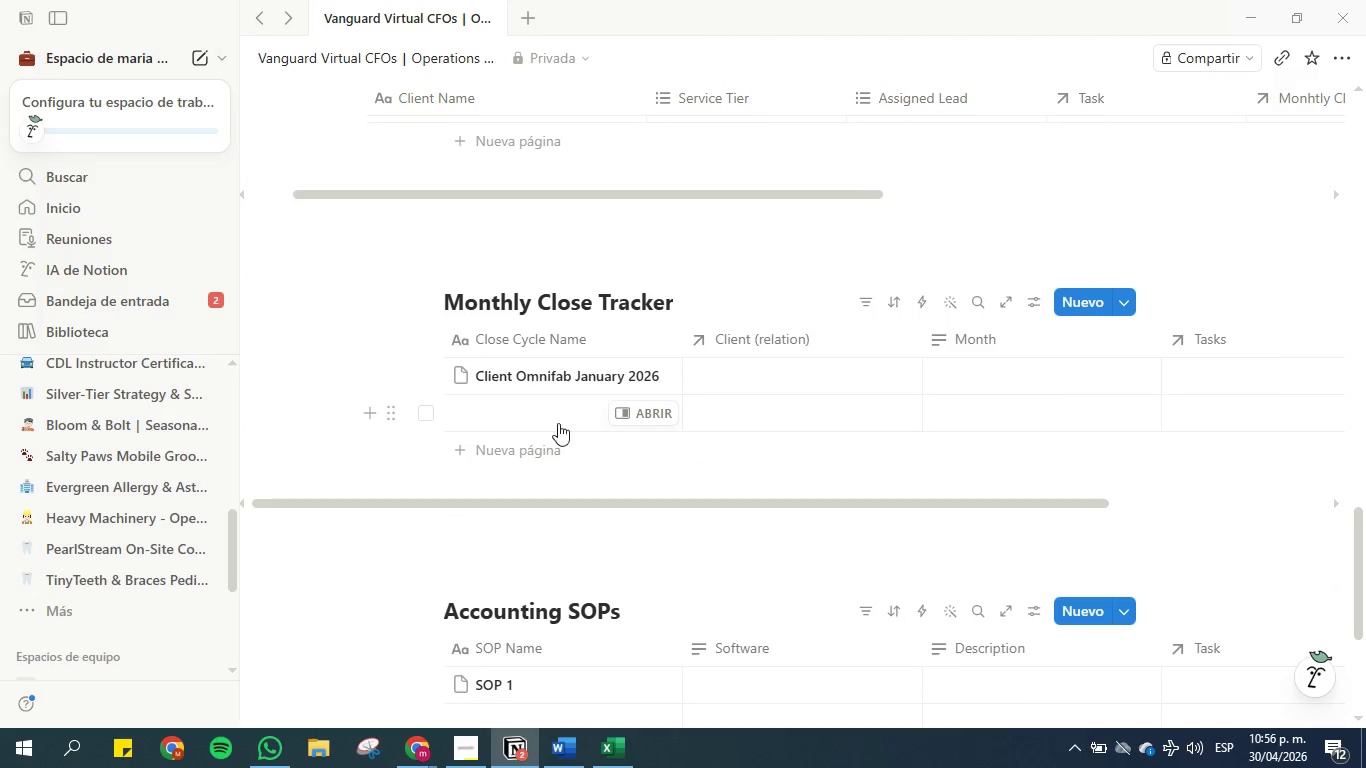 
mouse_move([639, 384])
 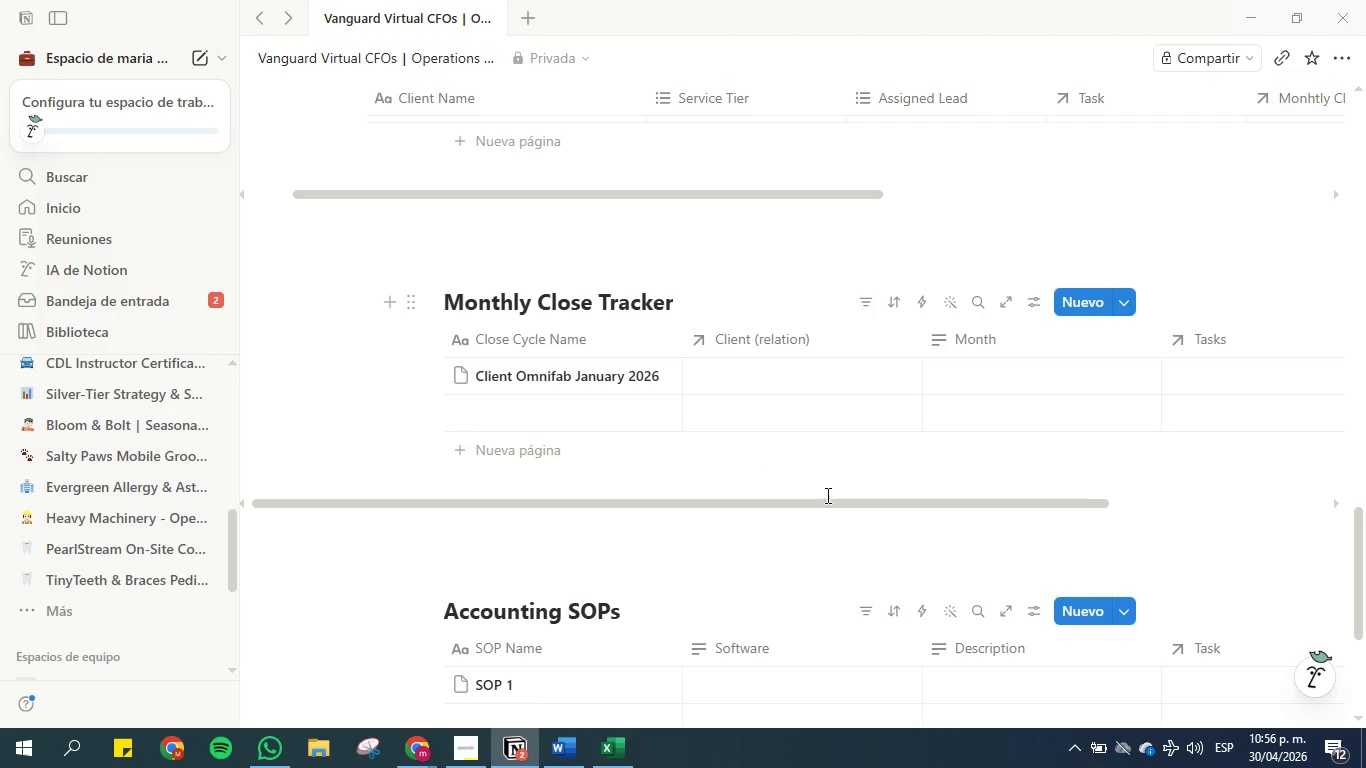 
left_click_drag(start_coordinate=[826, 504], to_coordinate=[737, 493])
 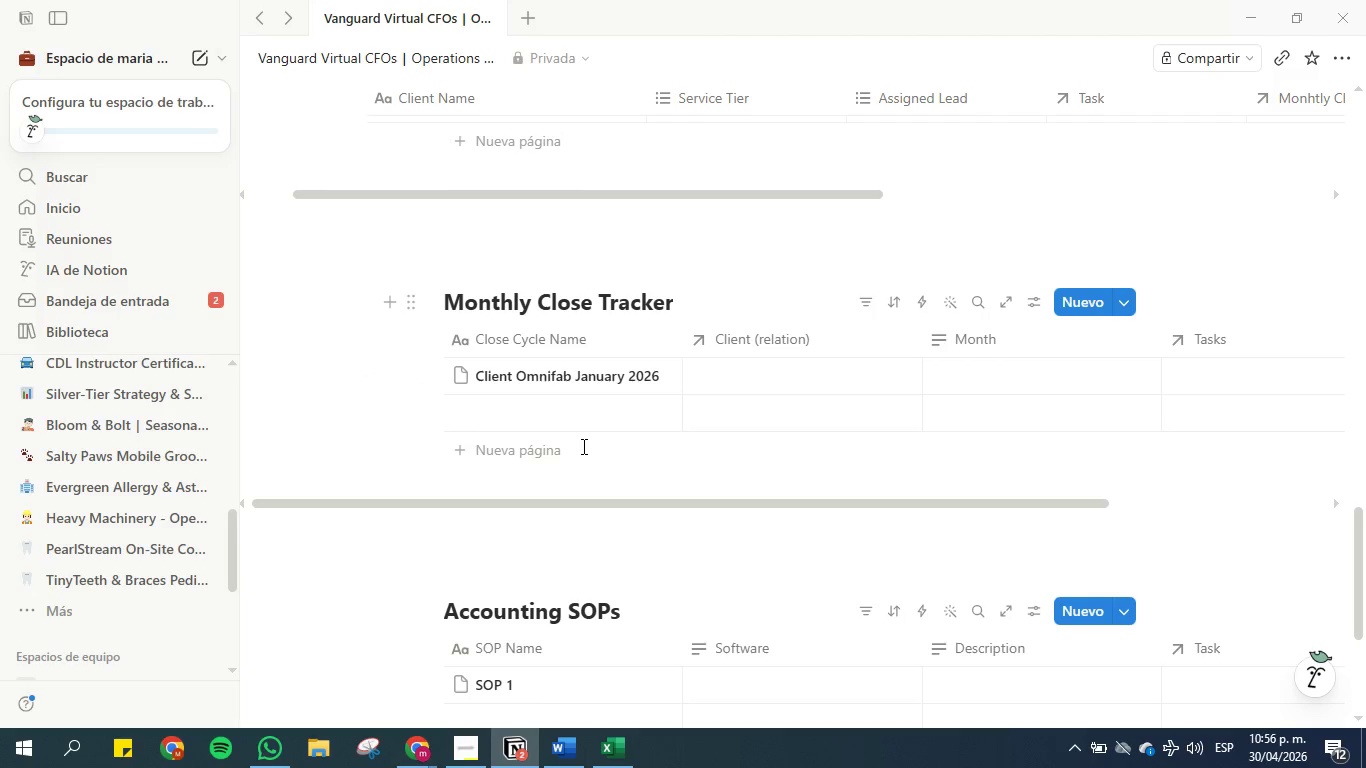 
wait(6.23)
 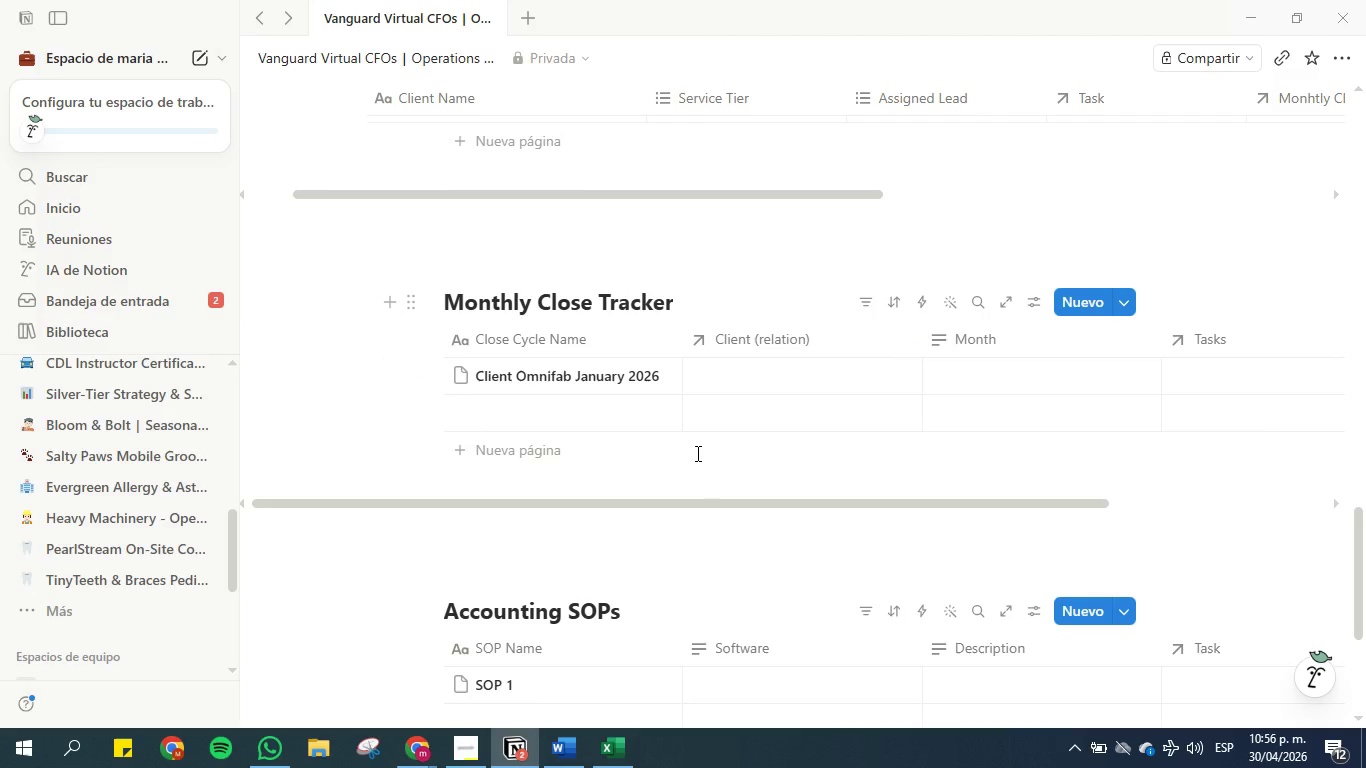 
left_click([717, 373])
 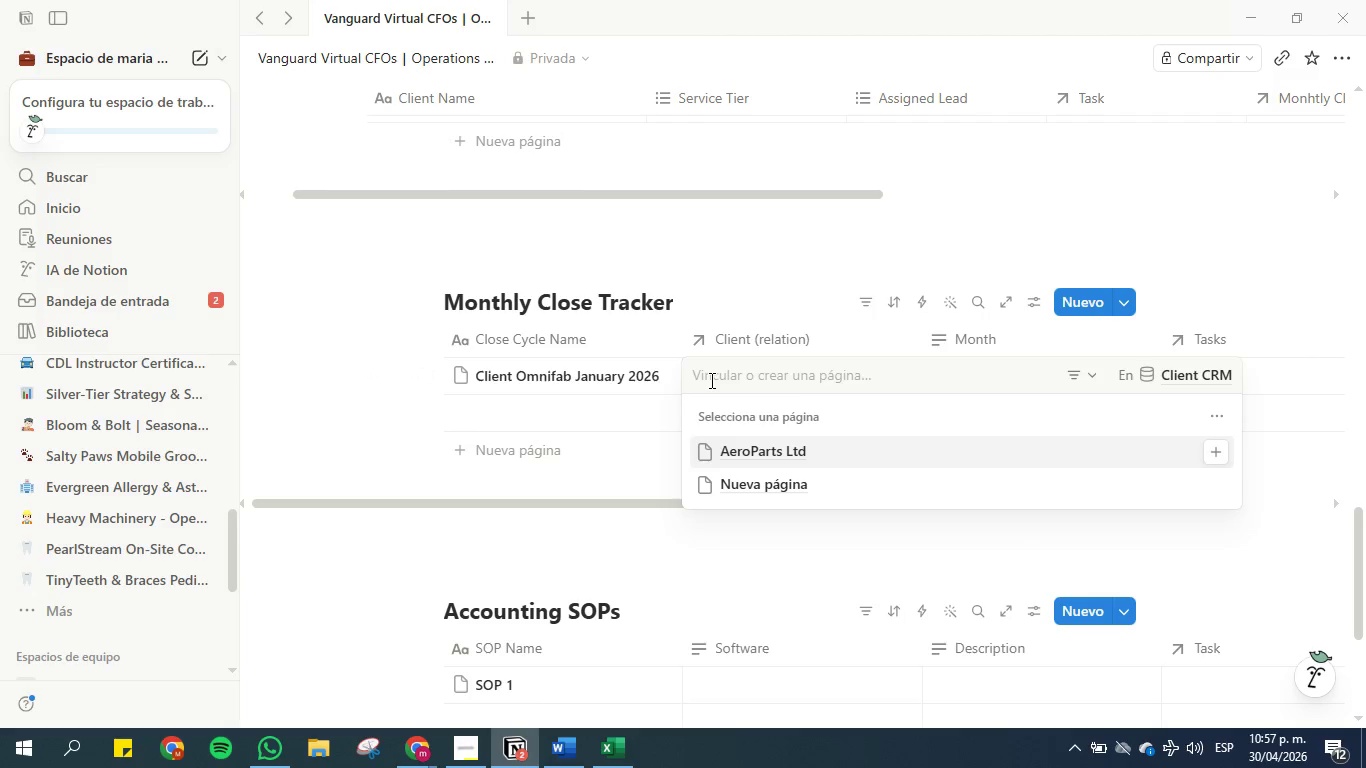 
left_click([622, 452])
 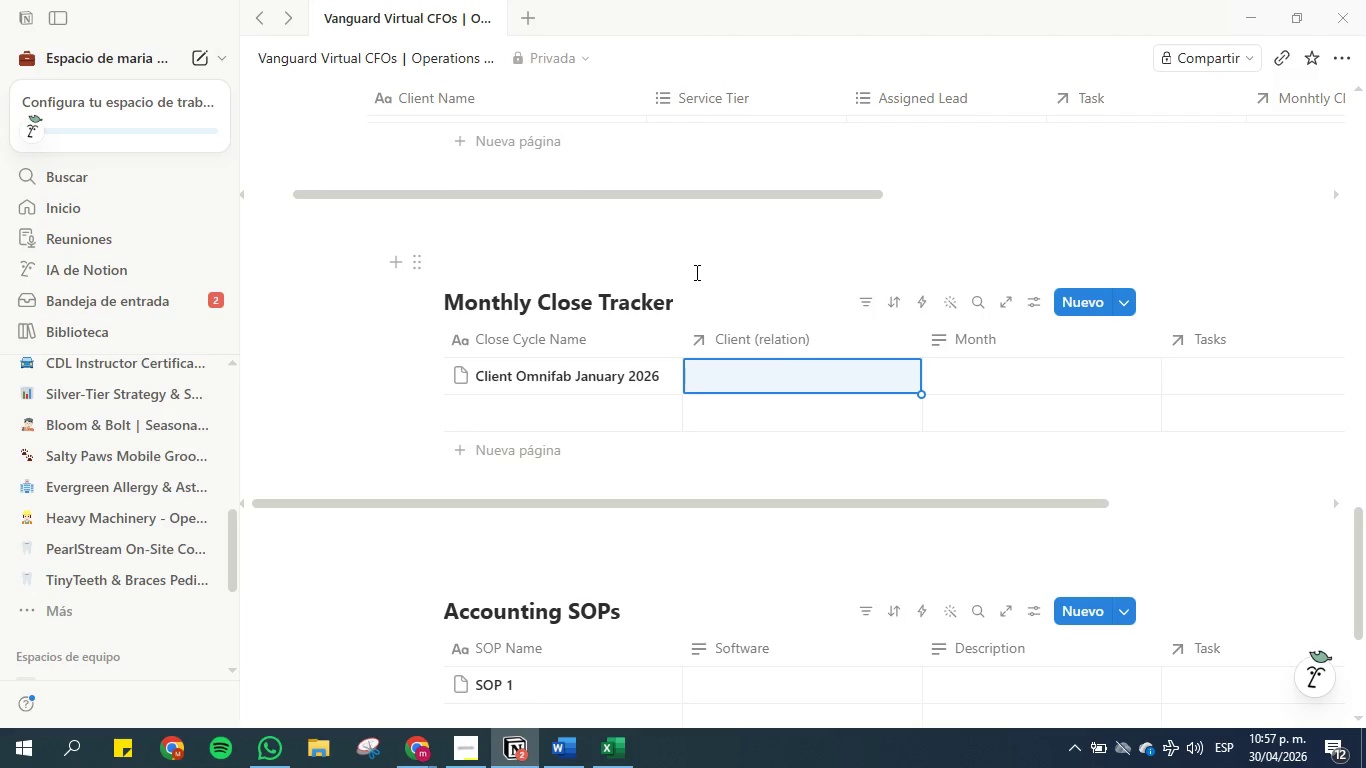 
wait(5.83)
 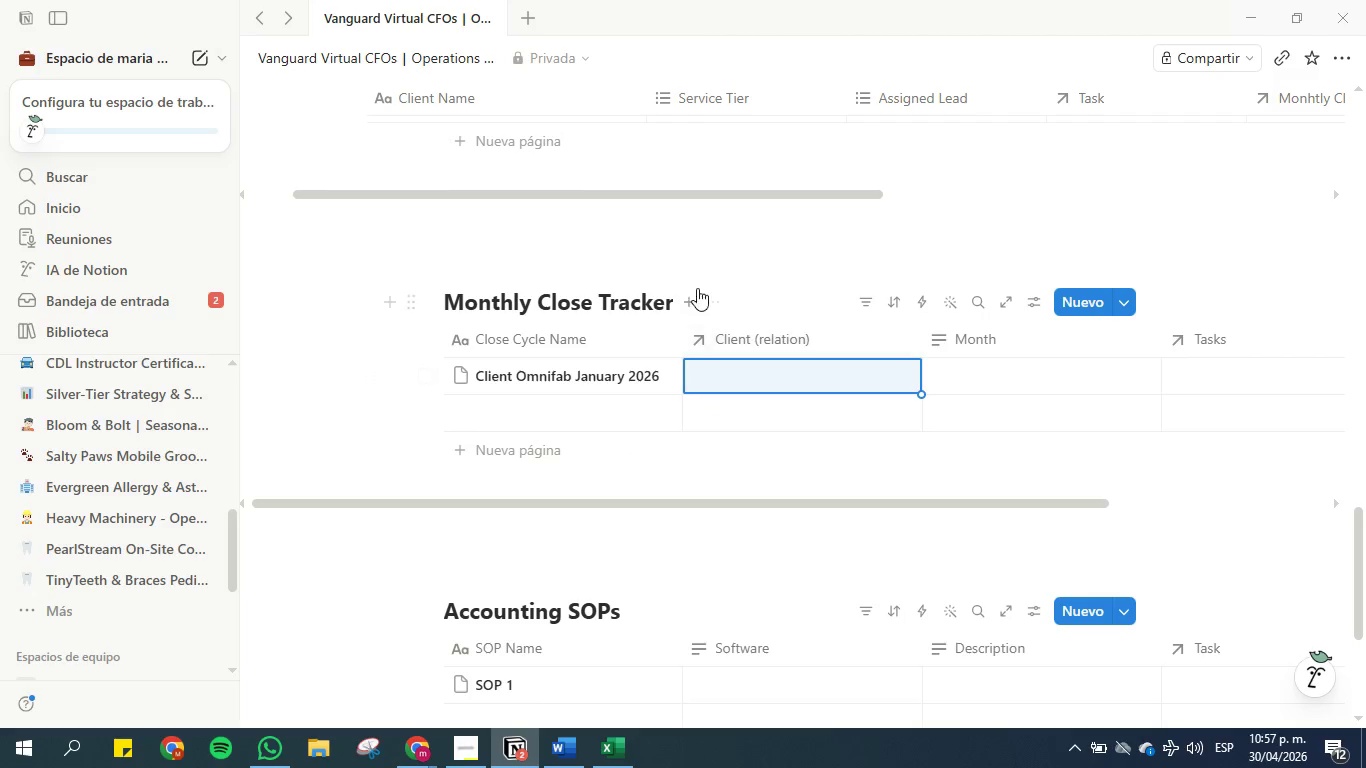 
left_click([458, 762])